 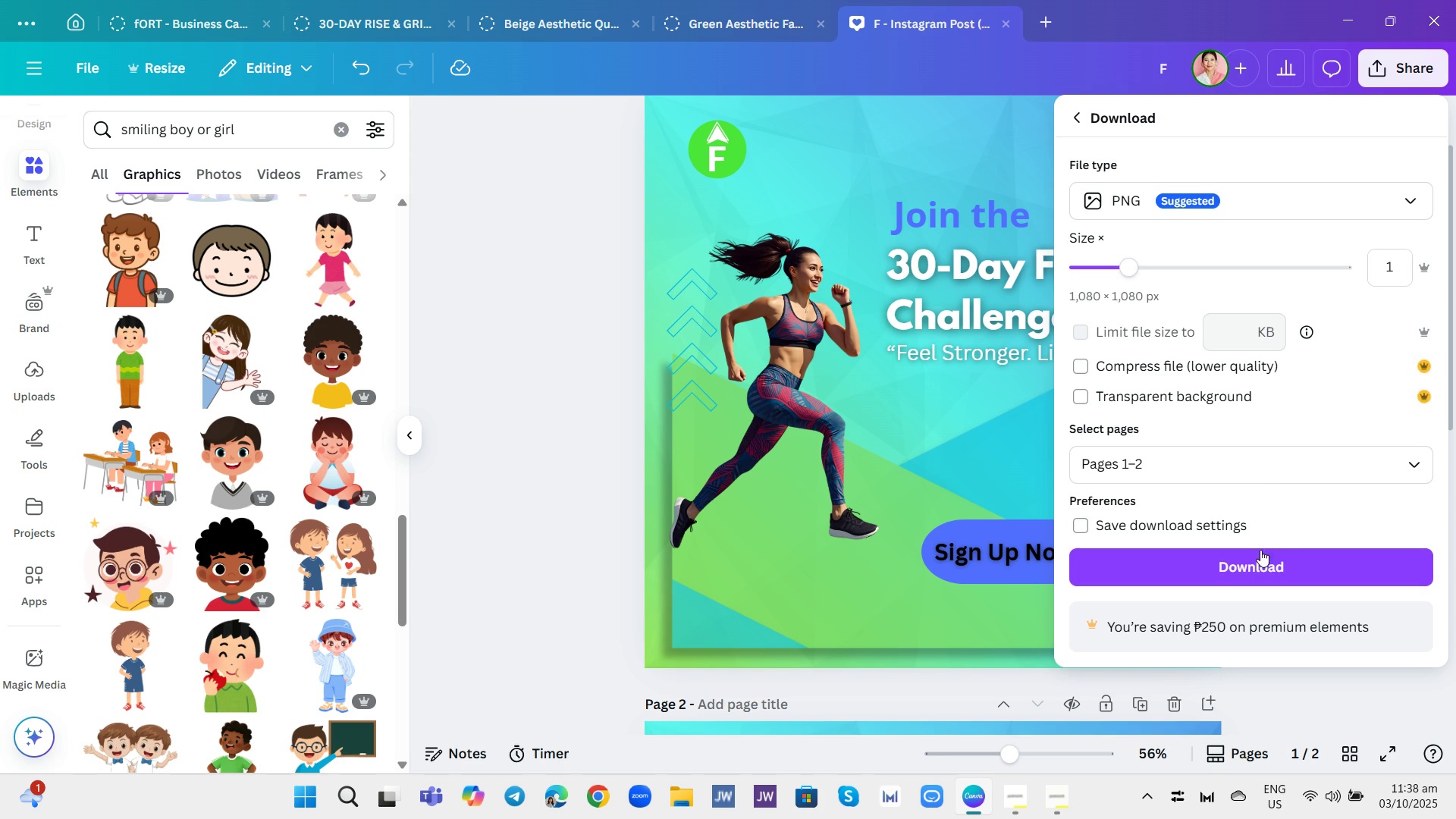 
double_click([1251, 566])
 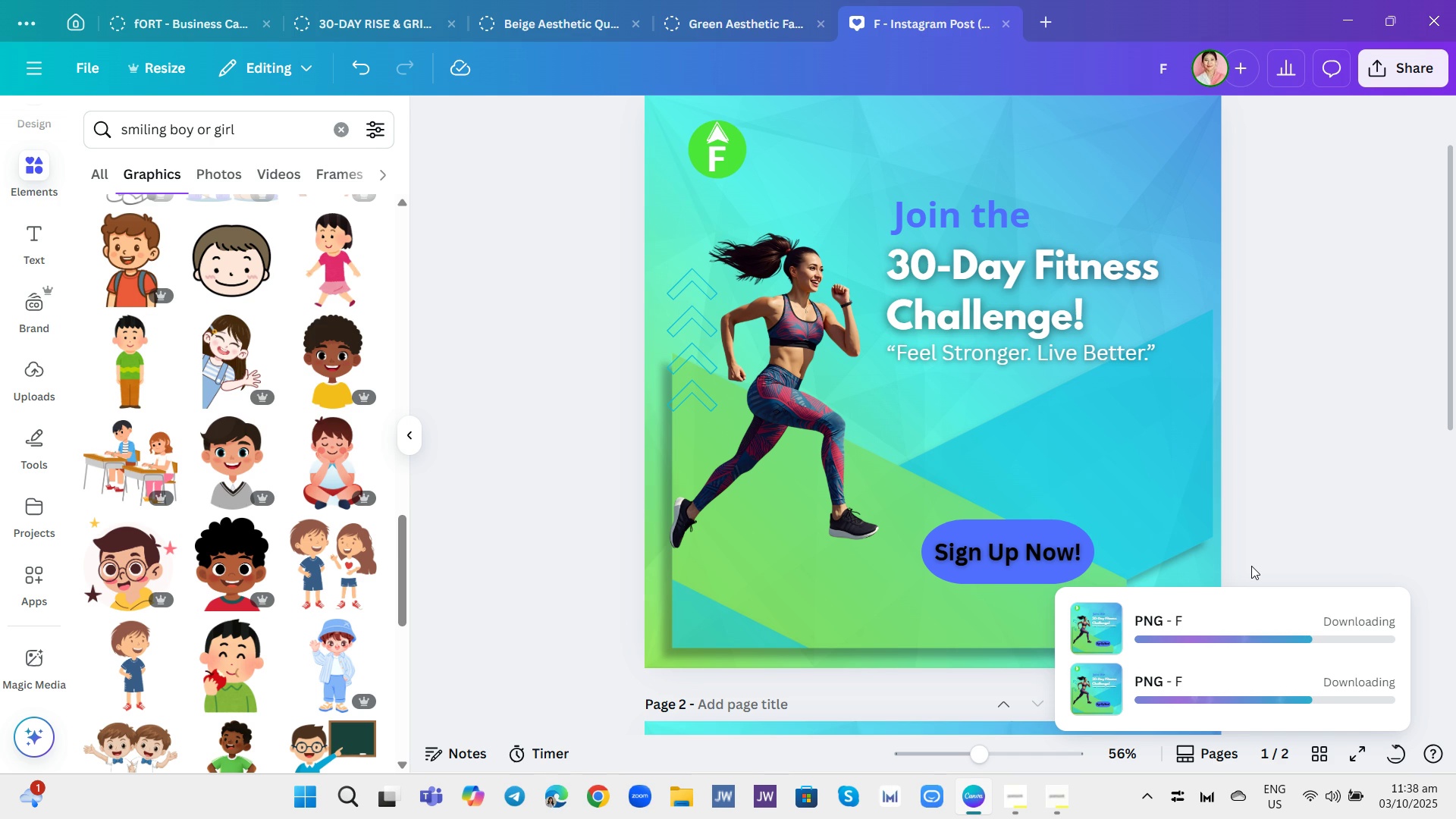 
wait(12.5)
 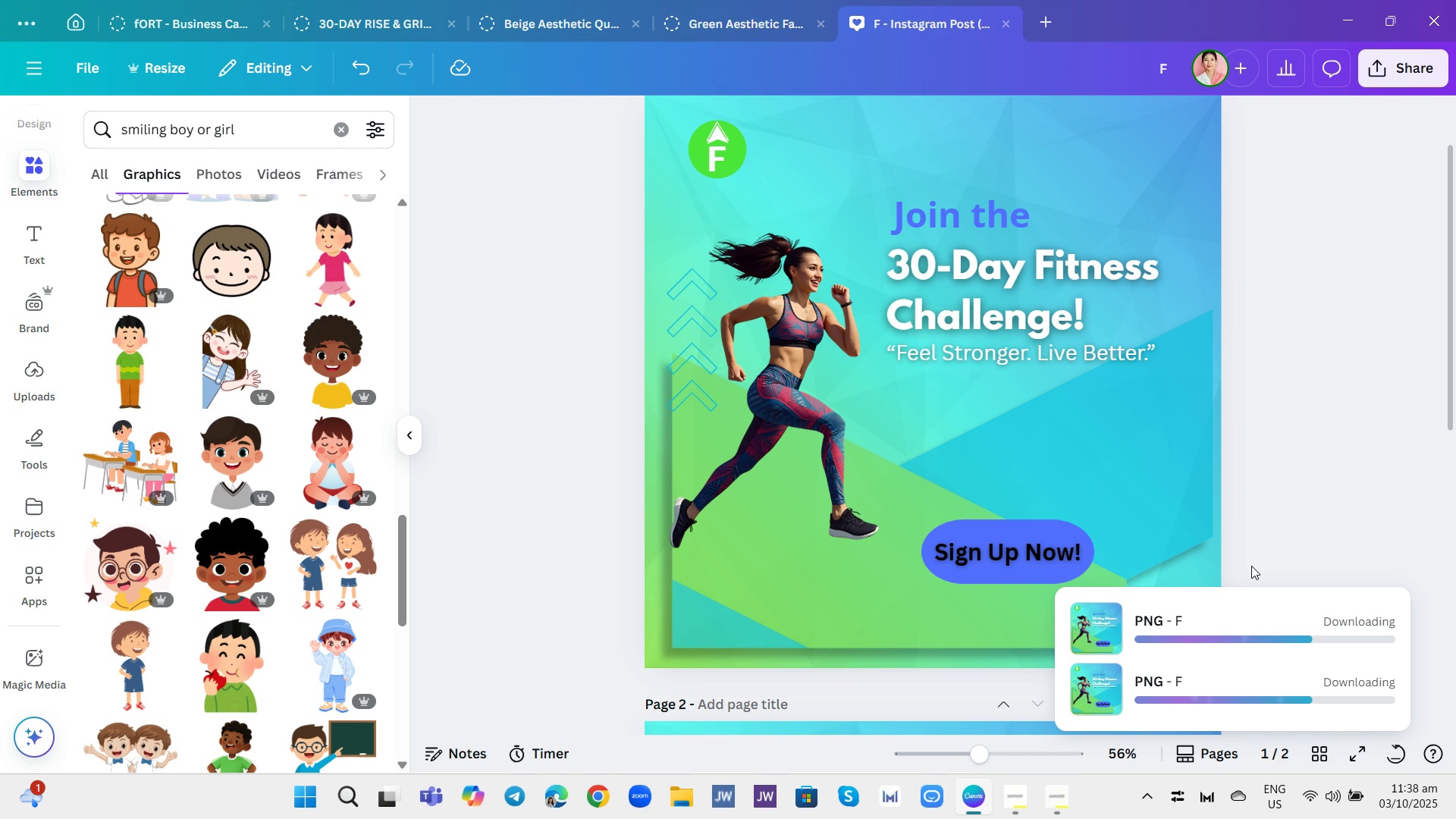 
key(Backspace)
type(Vib)
 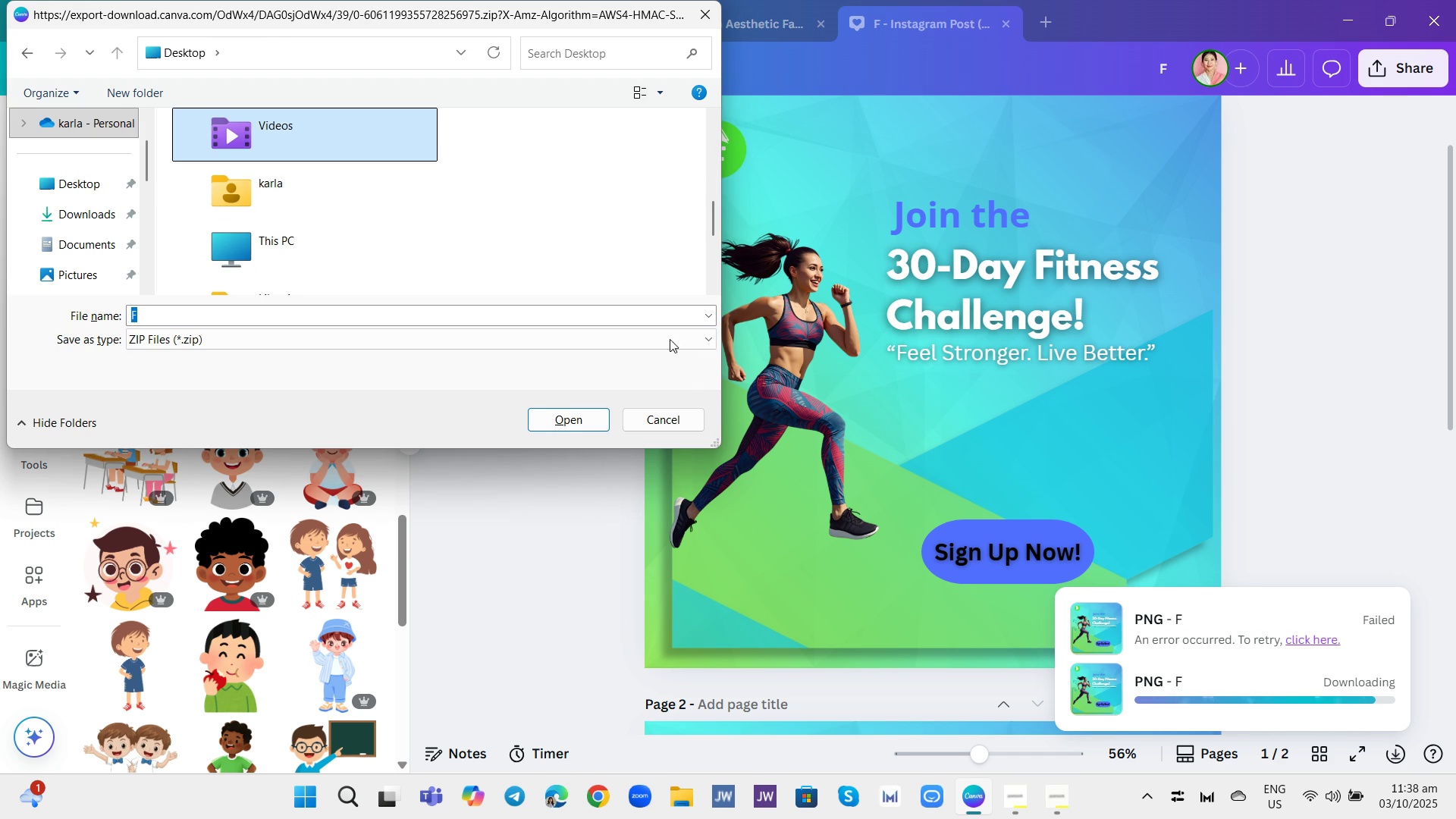 
left_click([657, 318])
 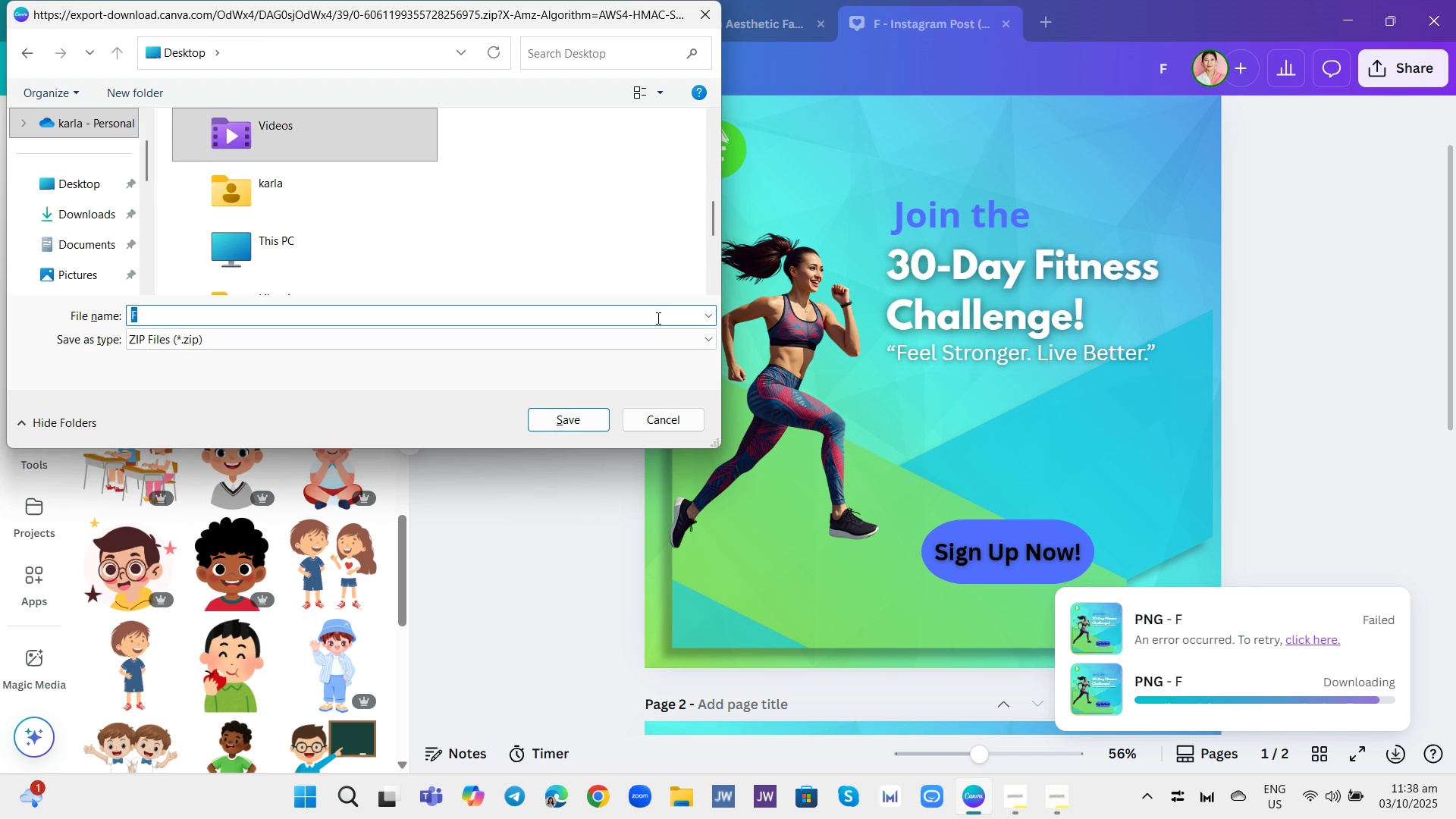 
key(Backspace)
type(Vib)
 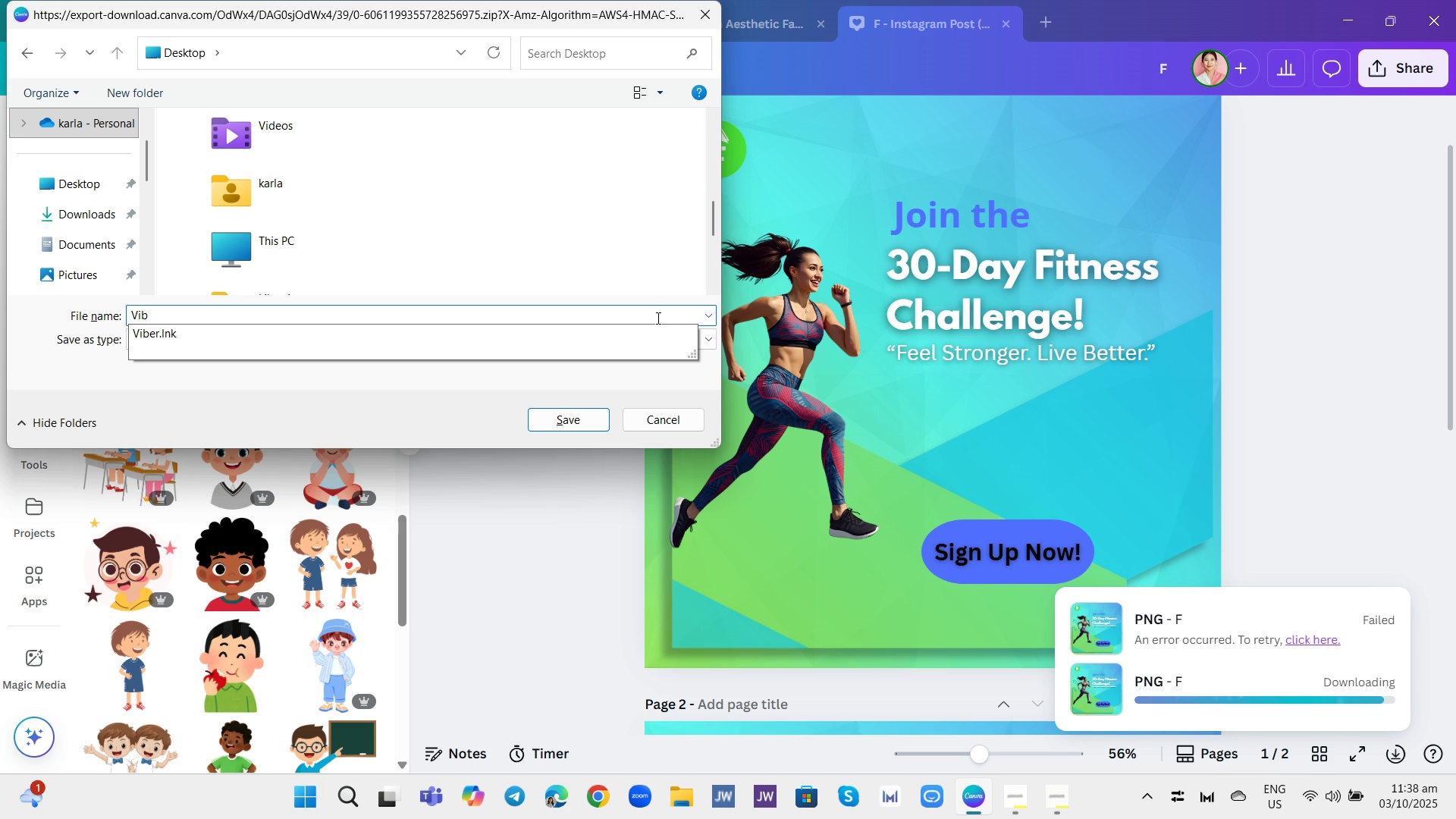 
key(Enter)
 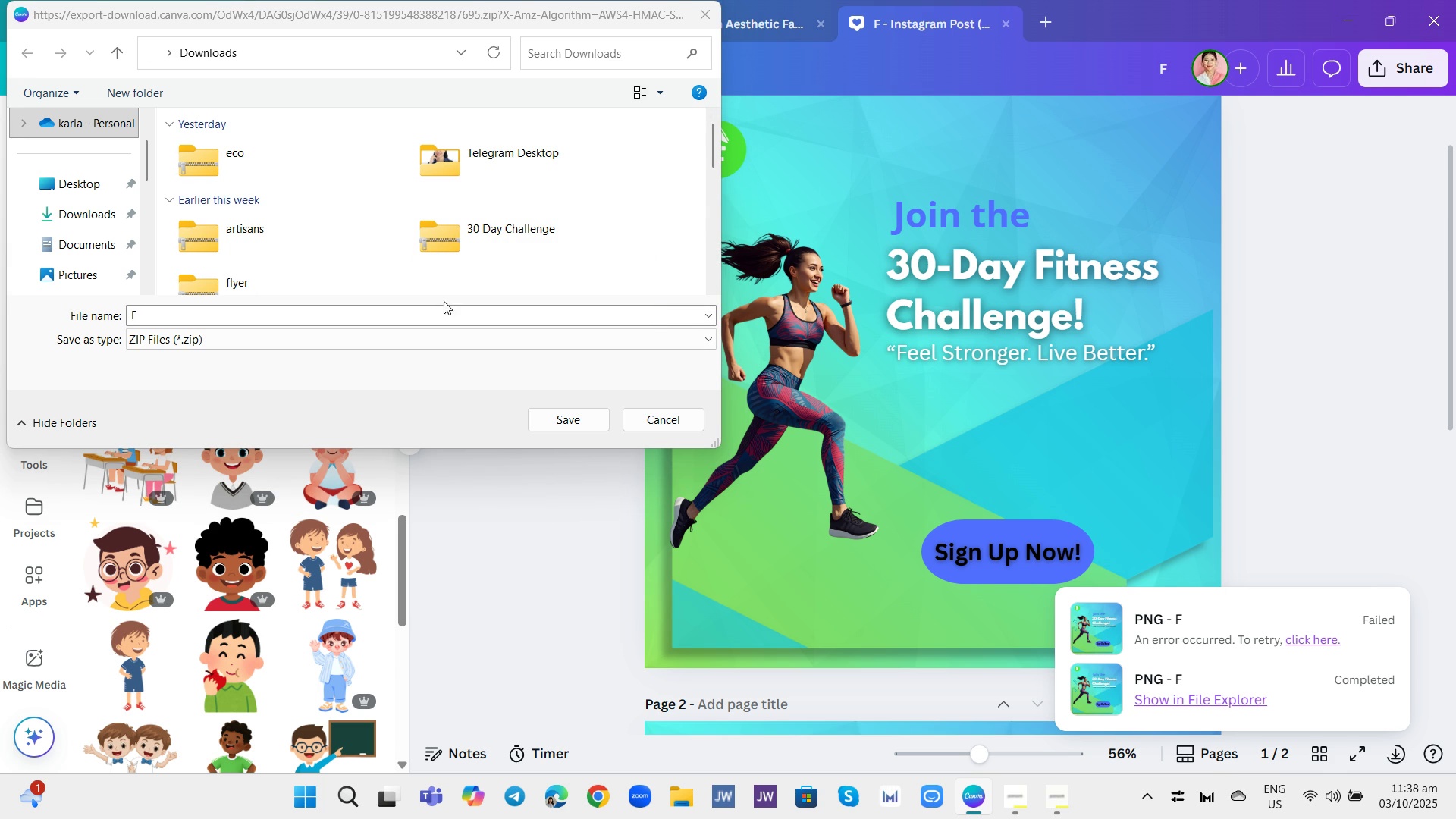 
wait(5.25)
 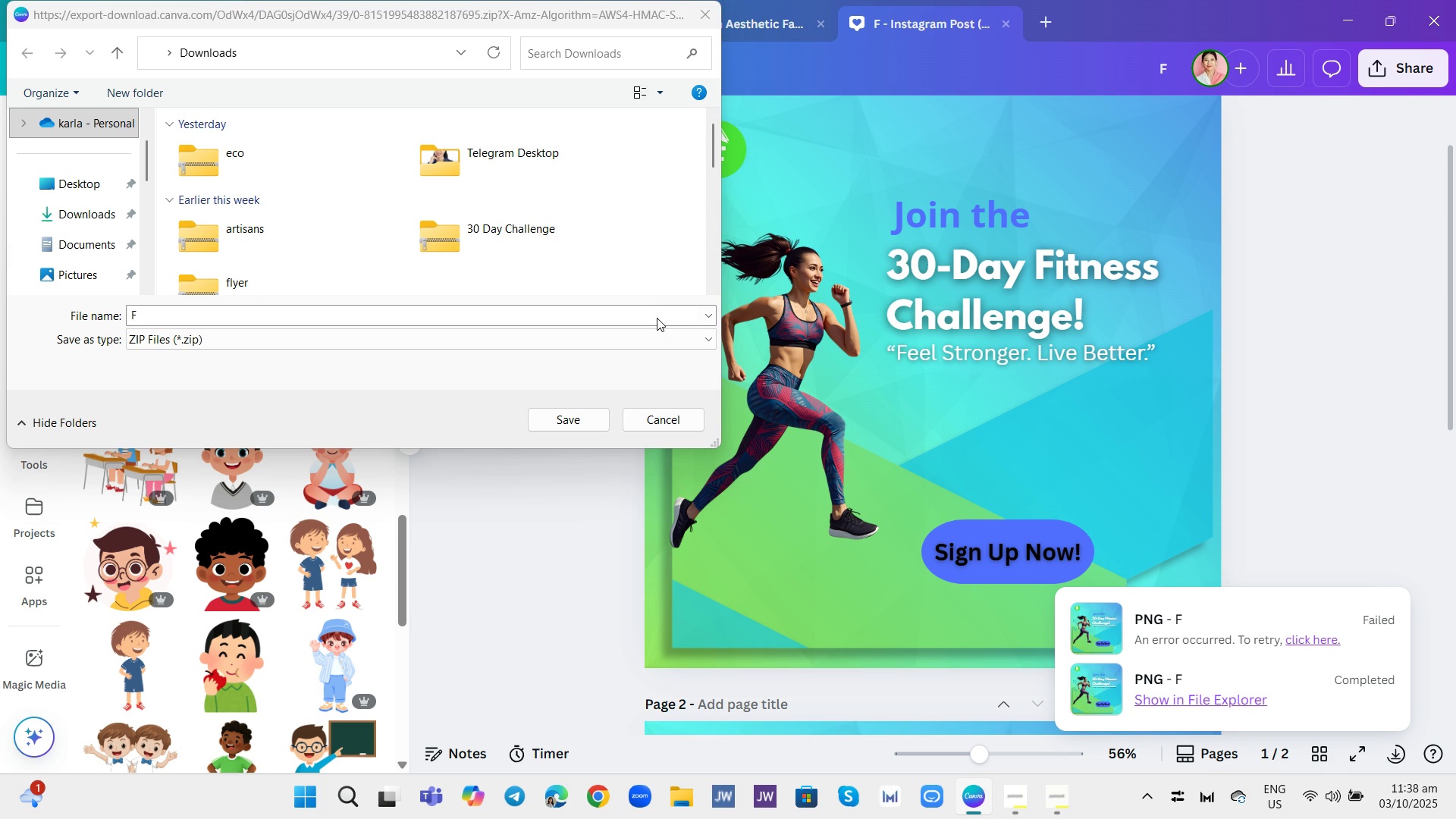 
left_click([635, 424])
 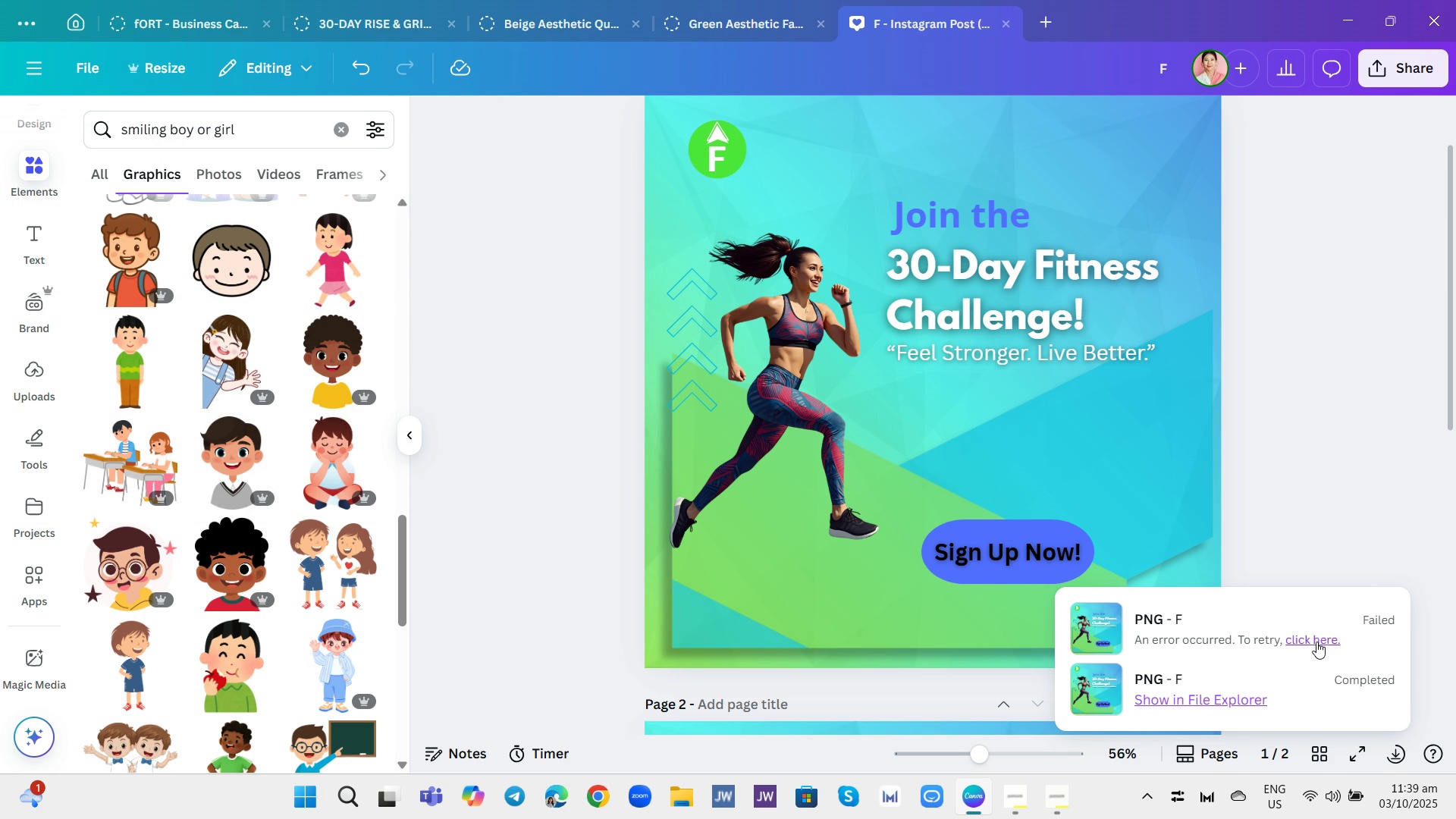 
wait(7.62)
 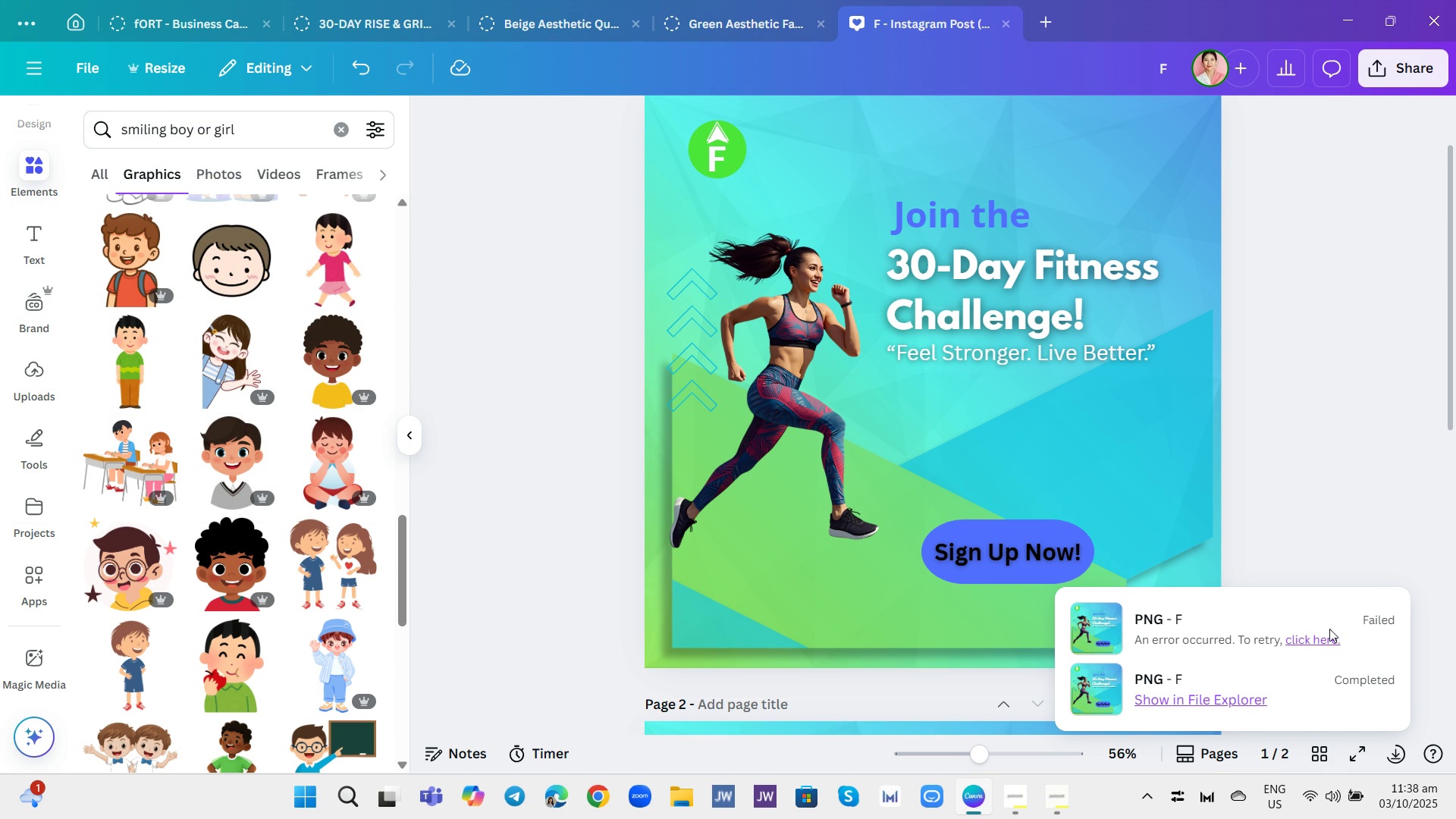 
left_click([1316, 635])
 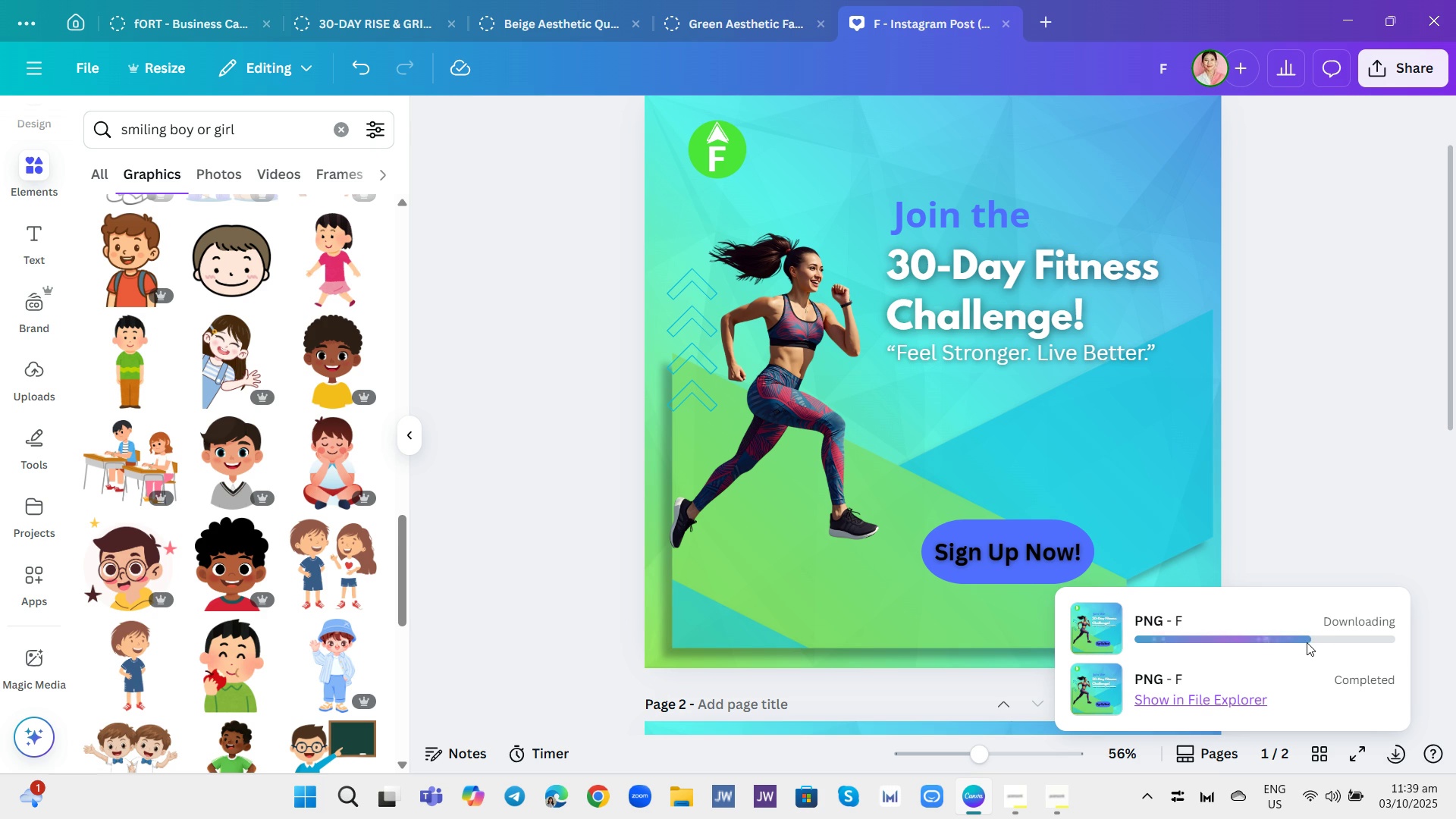 
wait(11.92)
 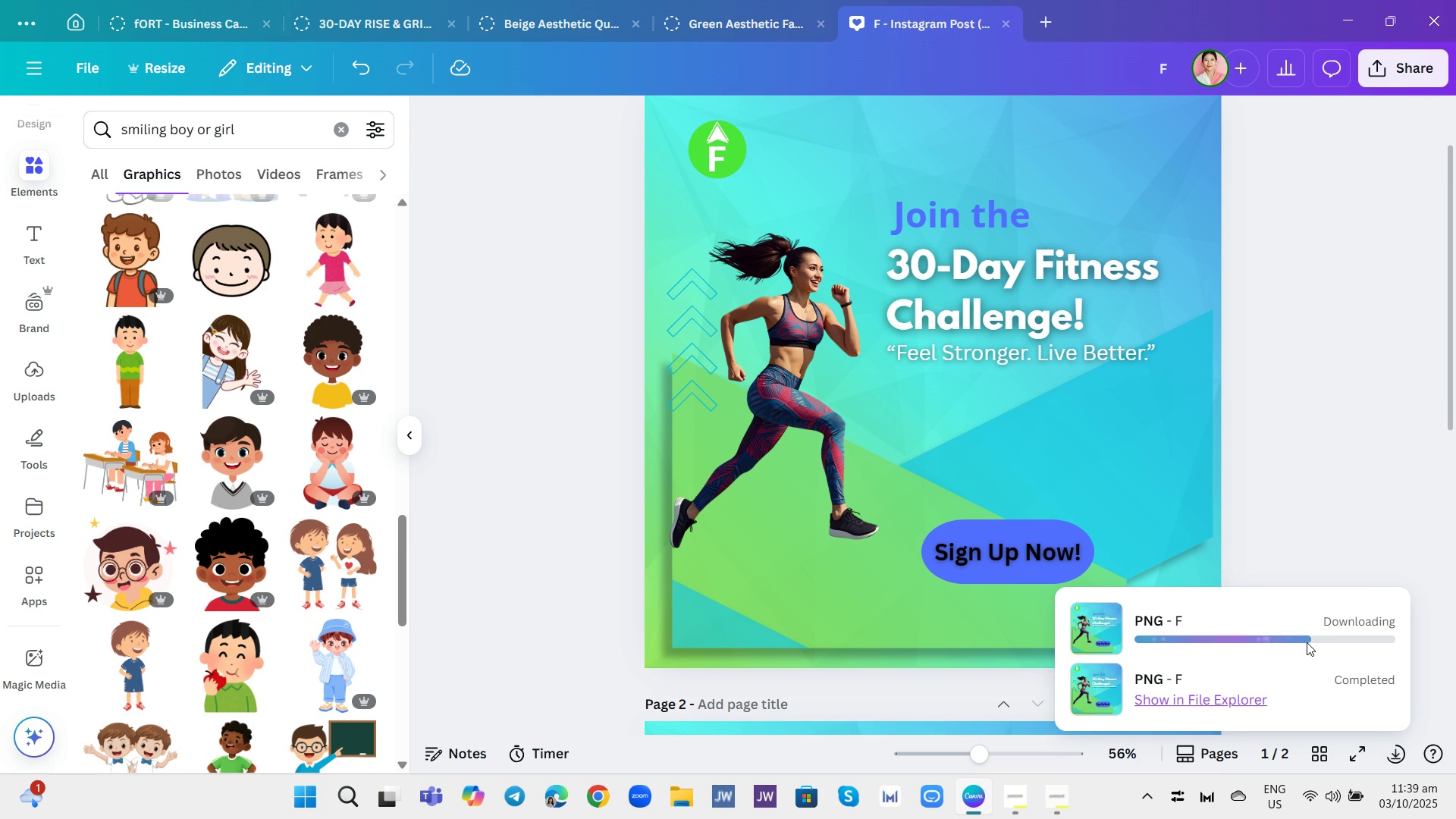 
key(Backspace)
type(vibr)
 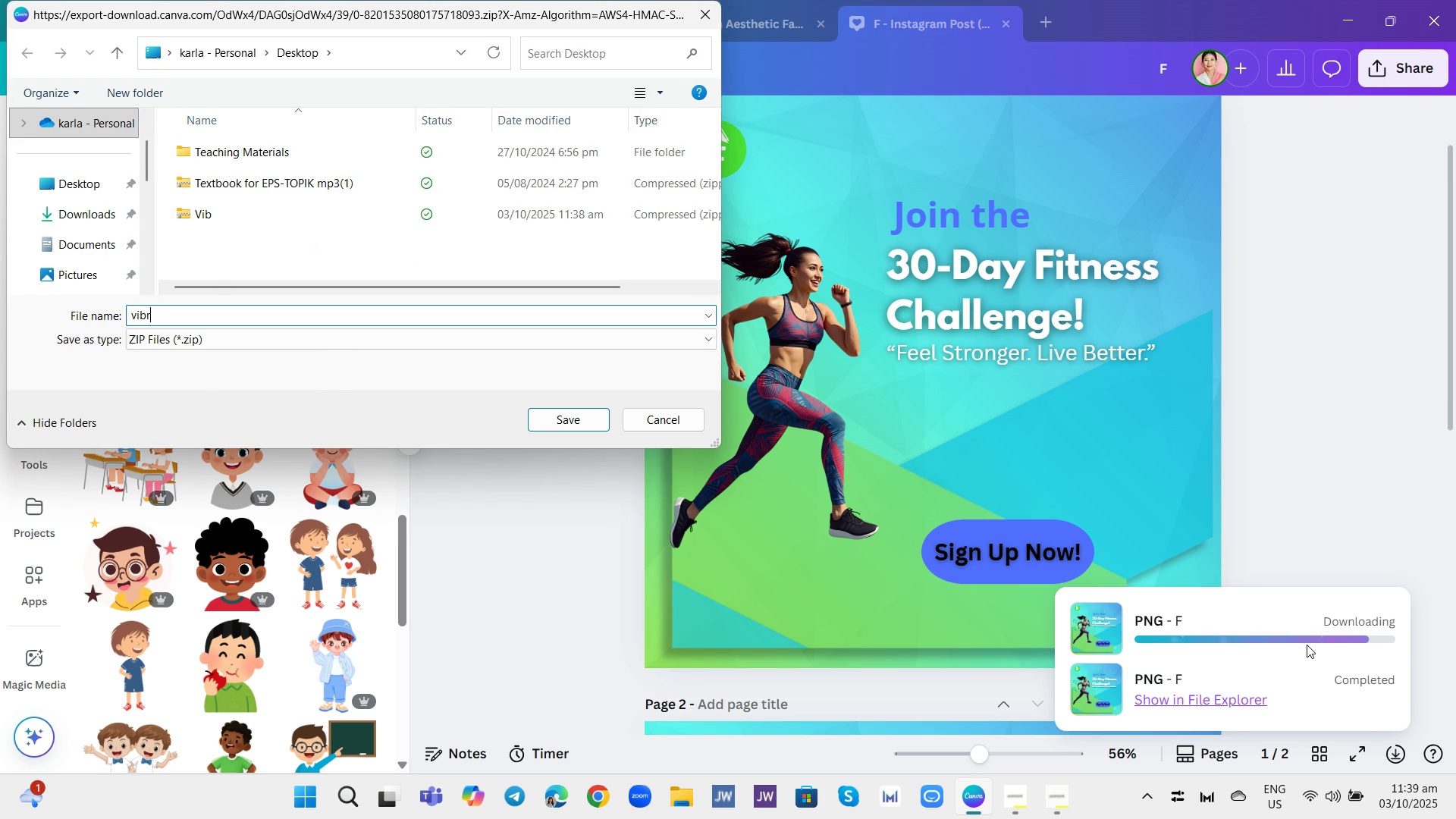 
key(Enter)
 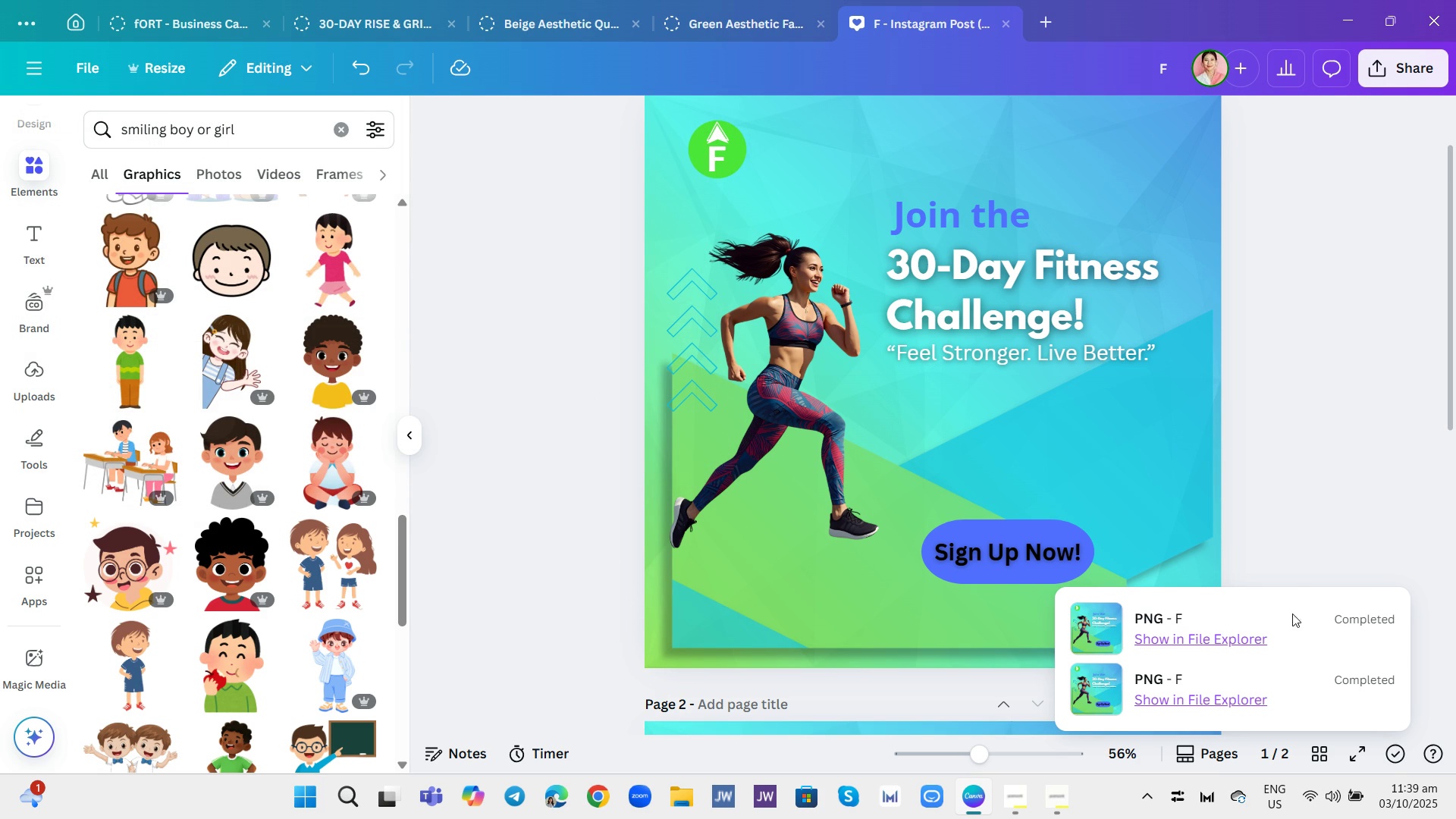 
left_click([1296, 592])
 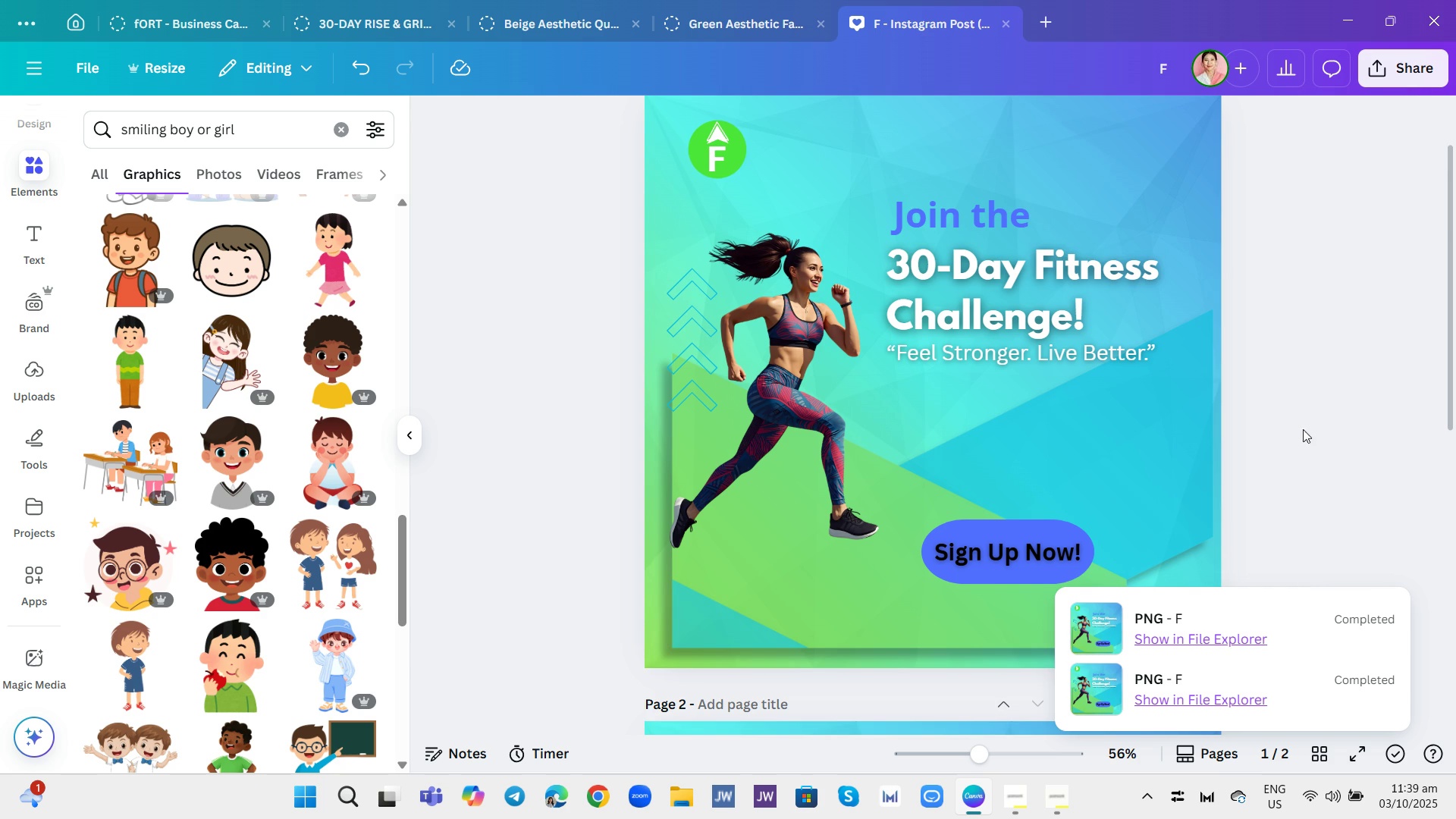 
scroll: coordinate [1329, 427], scroll_direction: down, amount: 2.0
 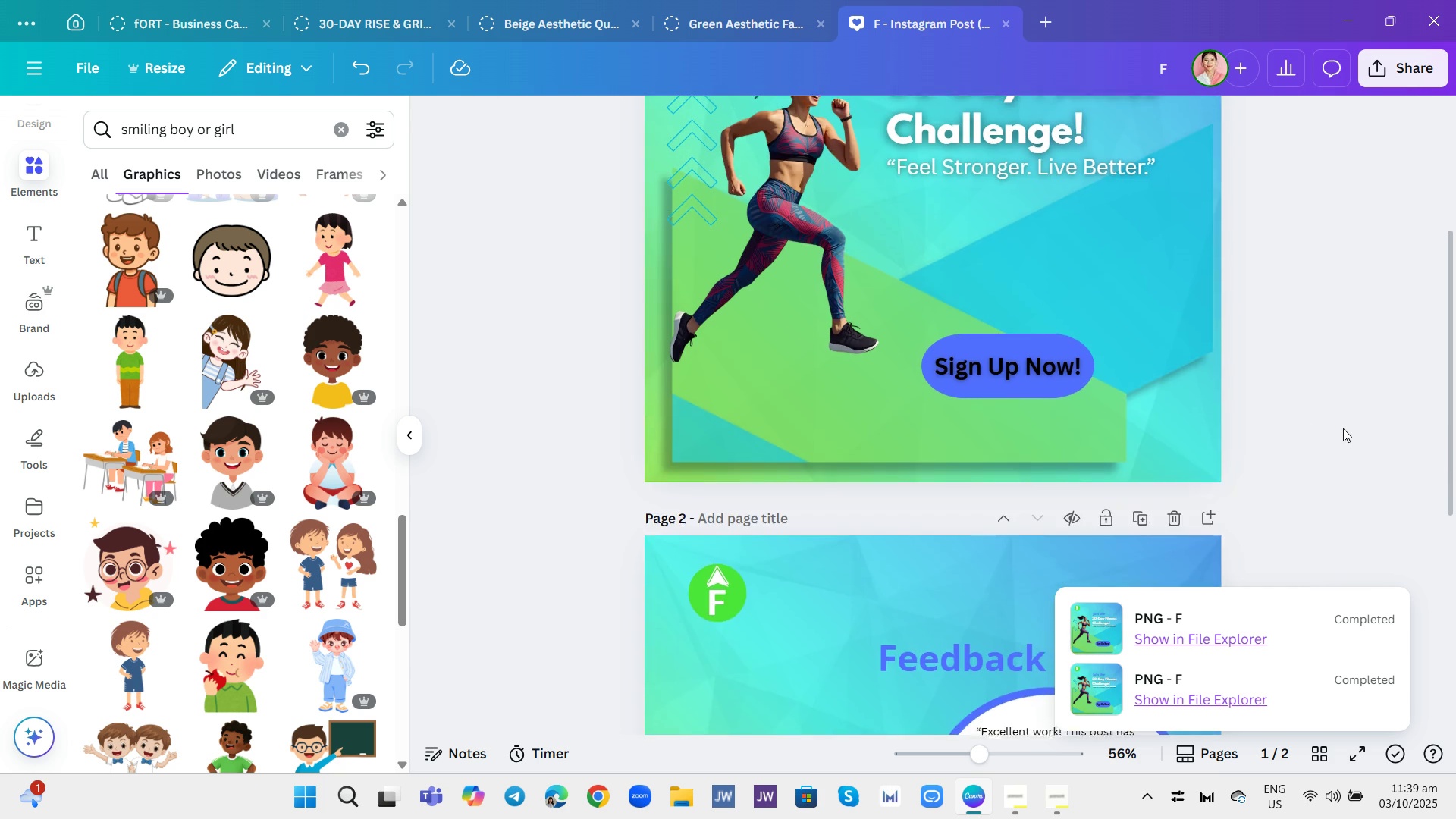 
scroll: coordinate [1343, 428], scroll_direction: up, amount: 2.0
 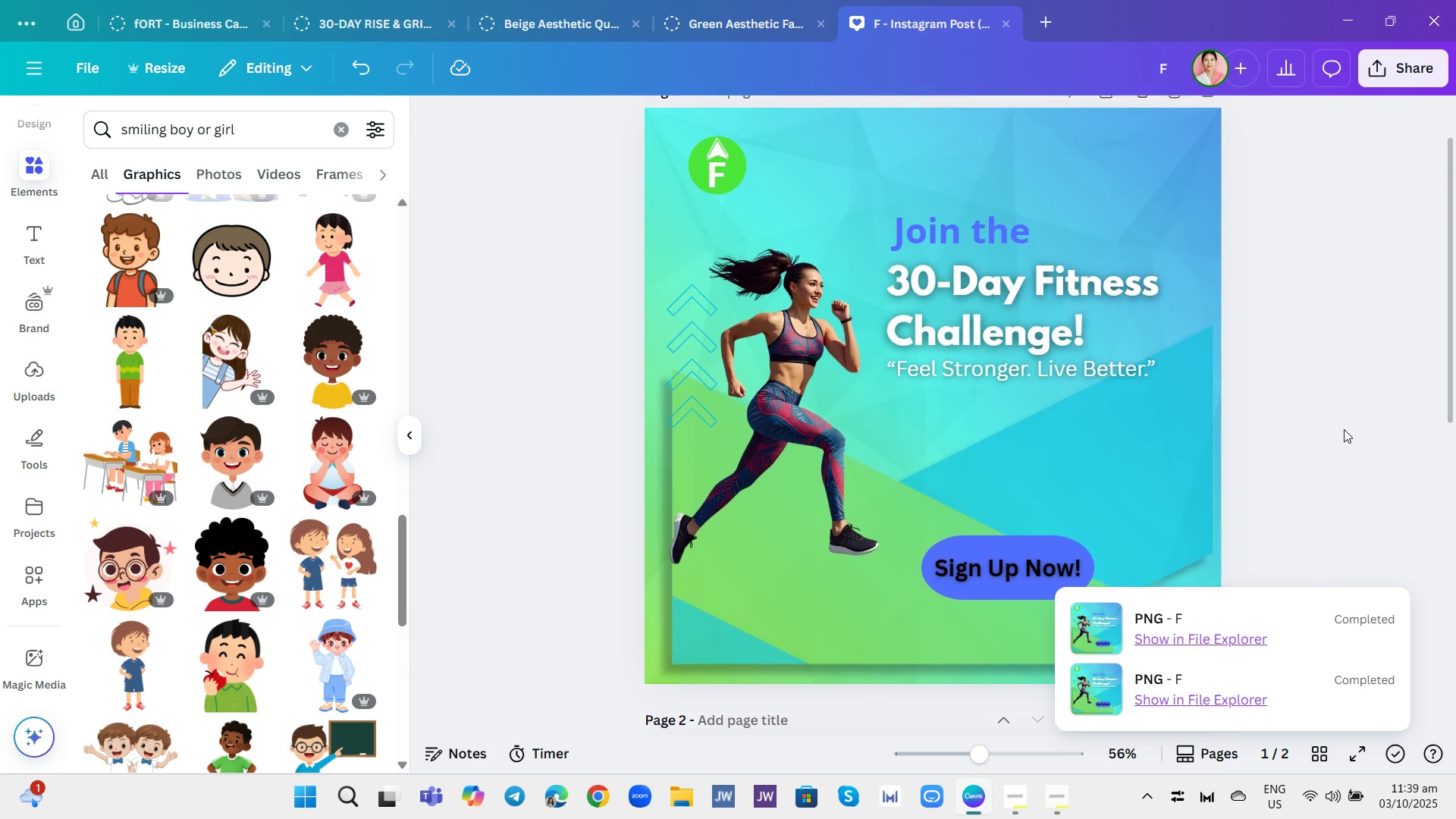 
scroll: coordinate [1351, 441], scroll_direction: down, amount: 7.0
 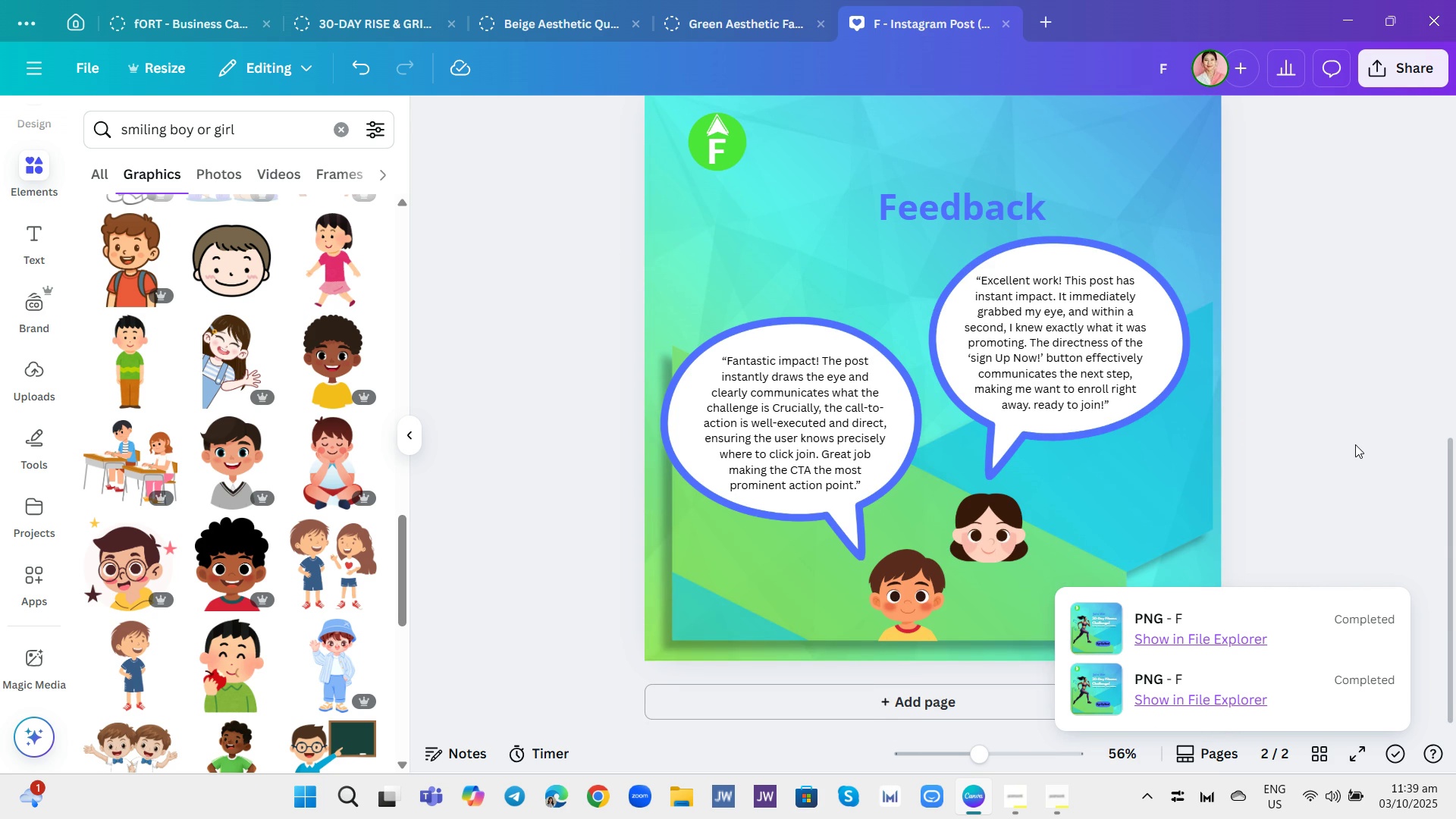 
scroll: coordinate [1357, 438], scroll_direction: up, amount: 6.0
 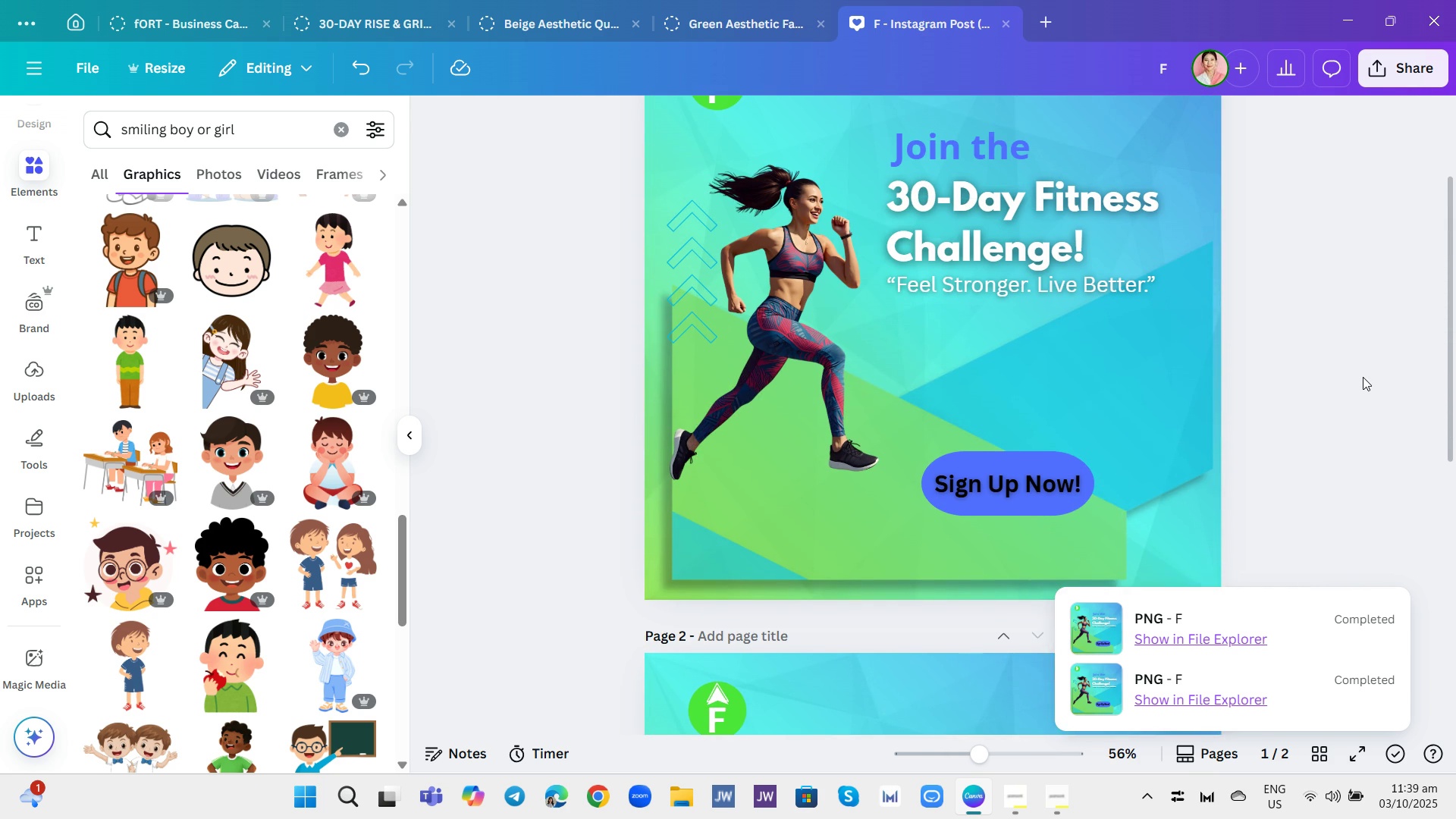 
left_click([1363, 377])
 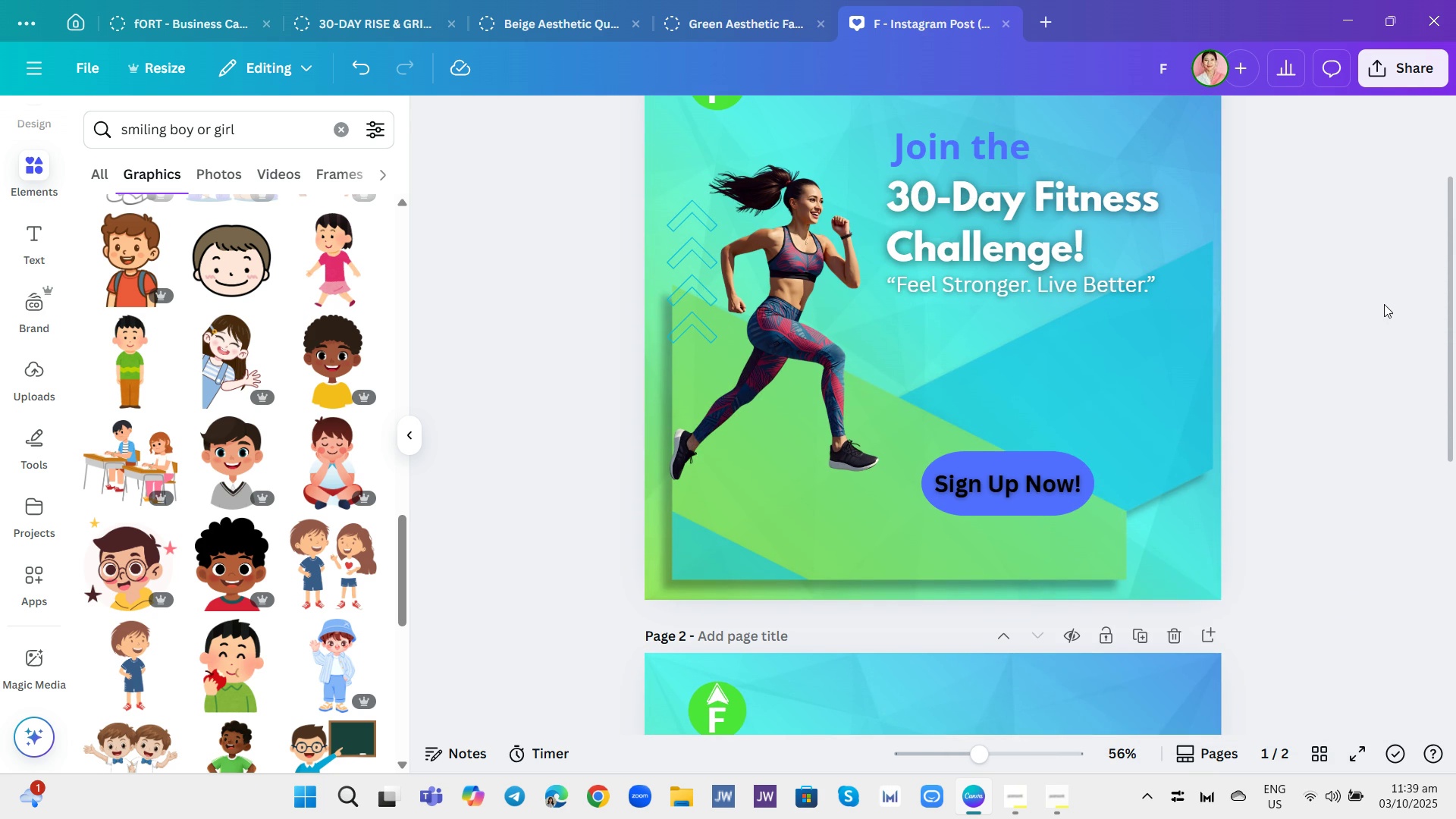 
scroll: coordinate [1391, 340], scroll_direction: down, amount: 6.0
 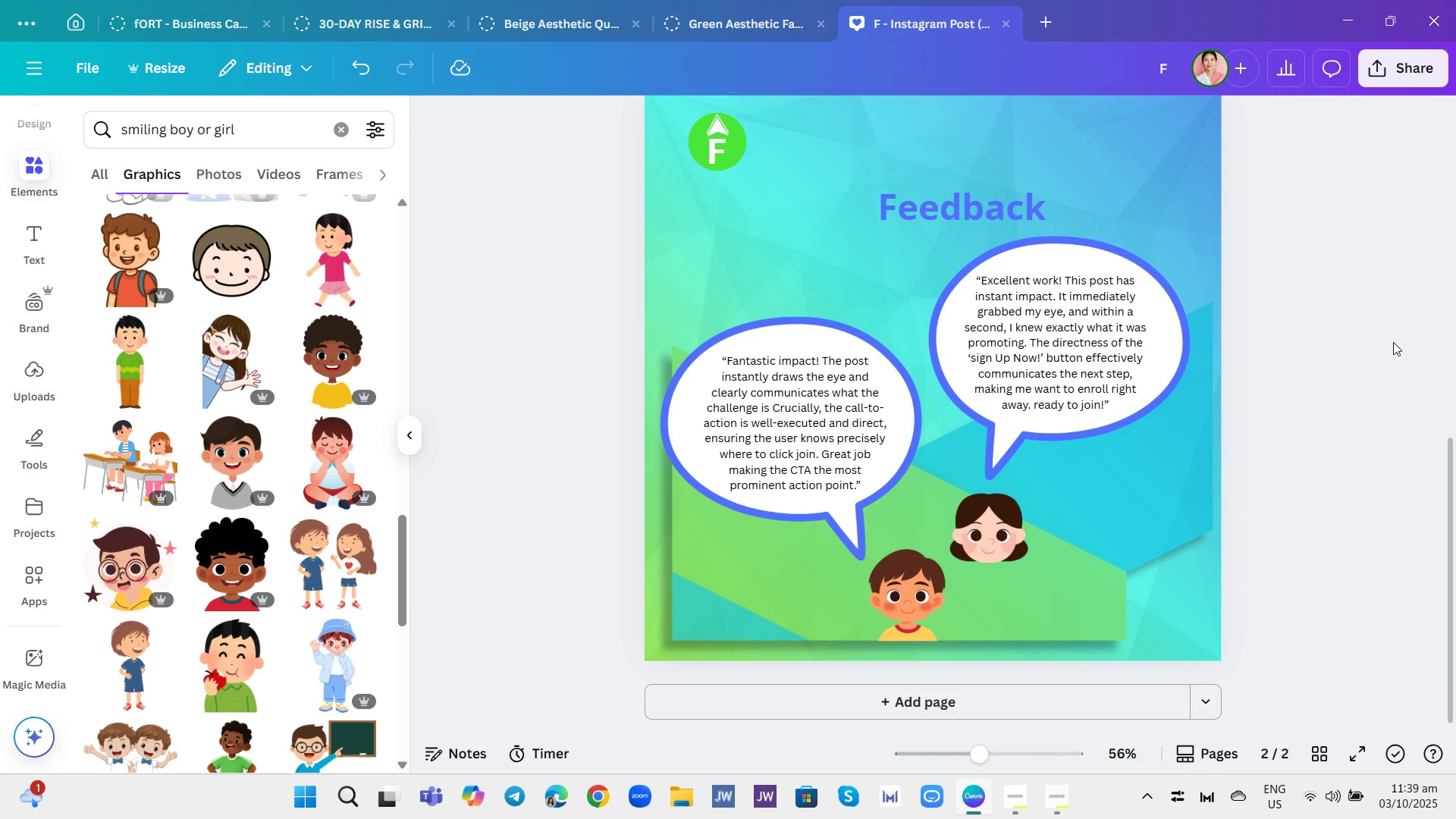 
scroll: coordinate [1420, 358], scroll_direction: up, amount: 8.0
 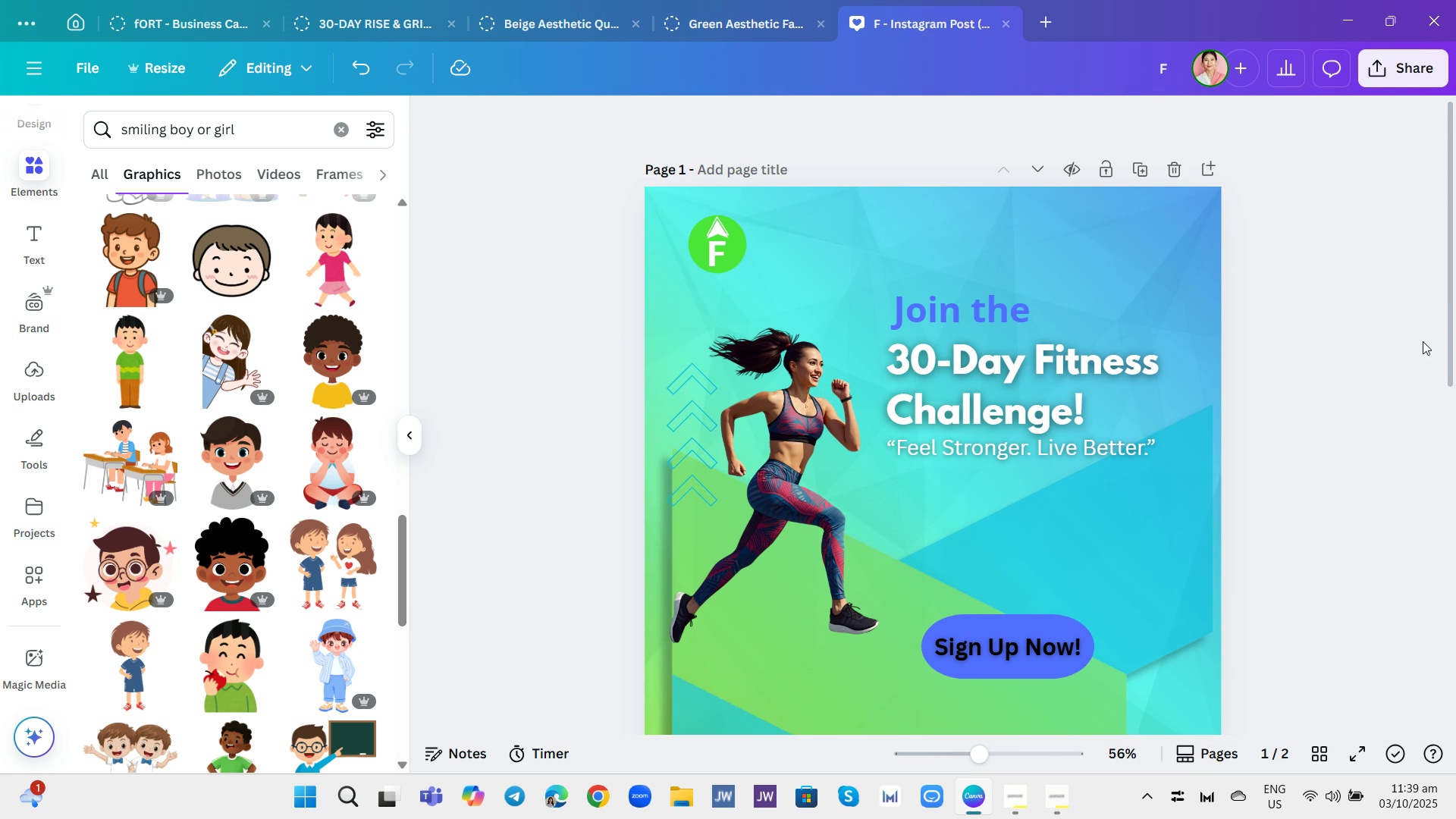 
scroll: coordinate [1404, 362], scroll_direction: down, amount: 2.0